 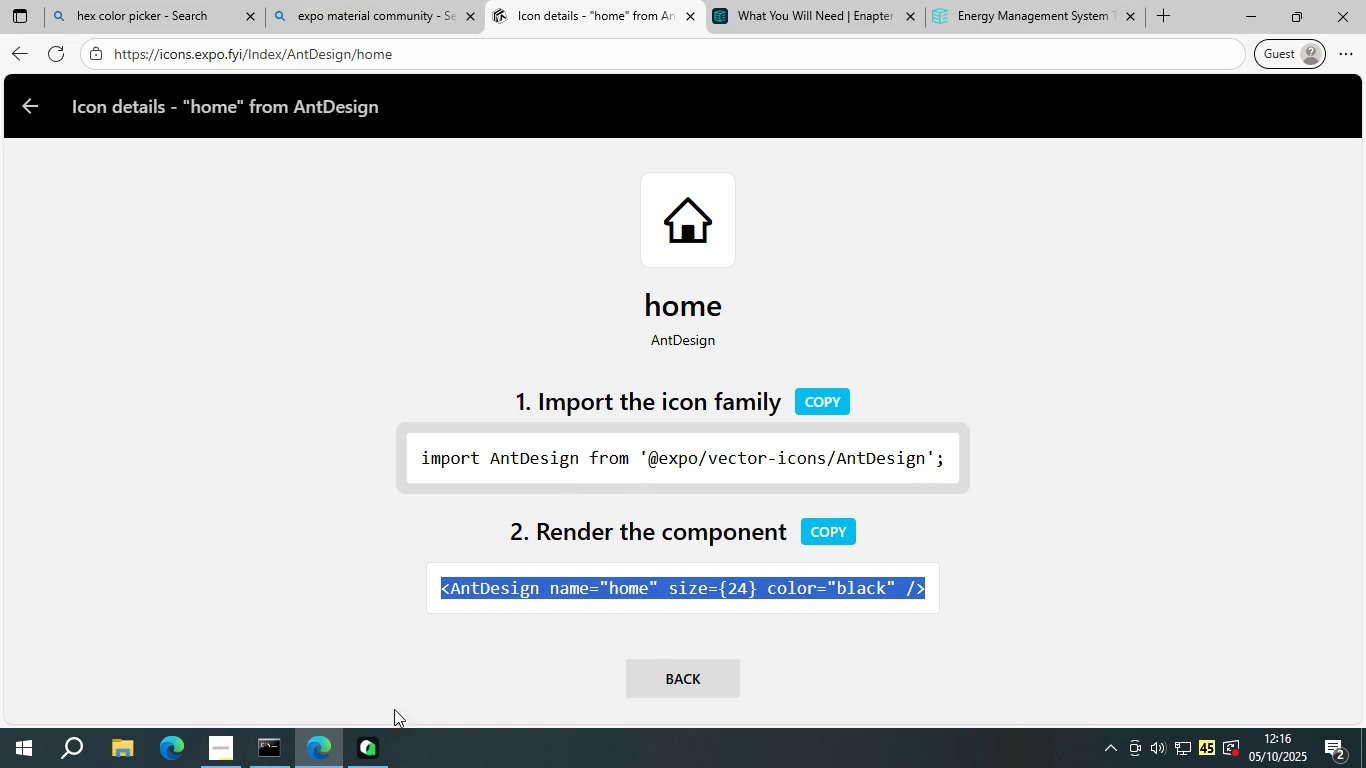 
left_click([380, 754])
 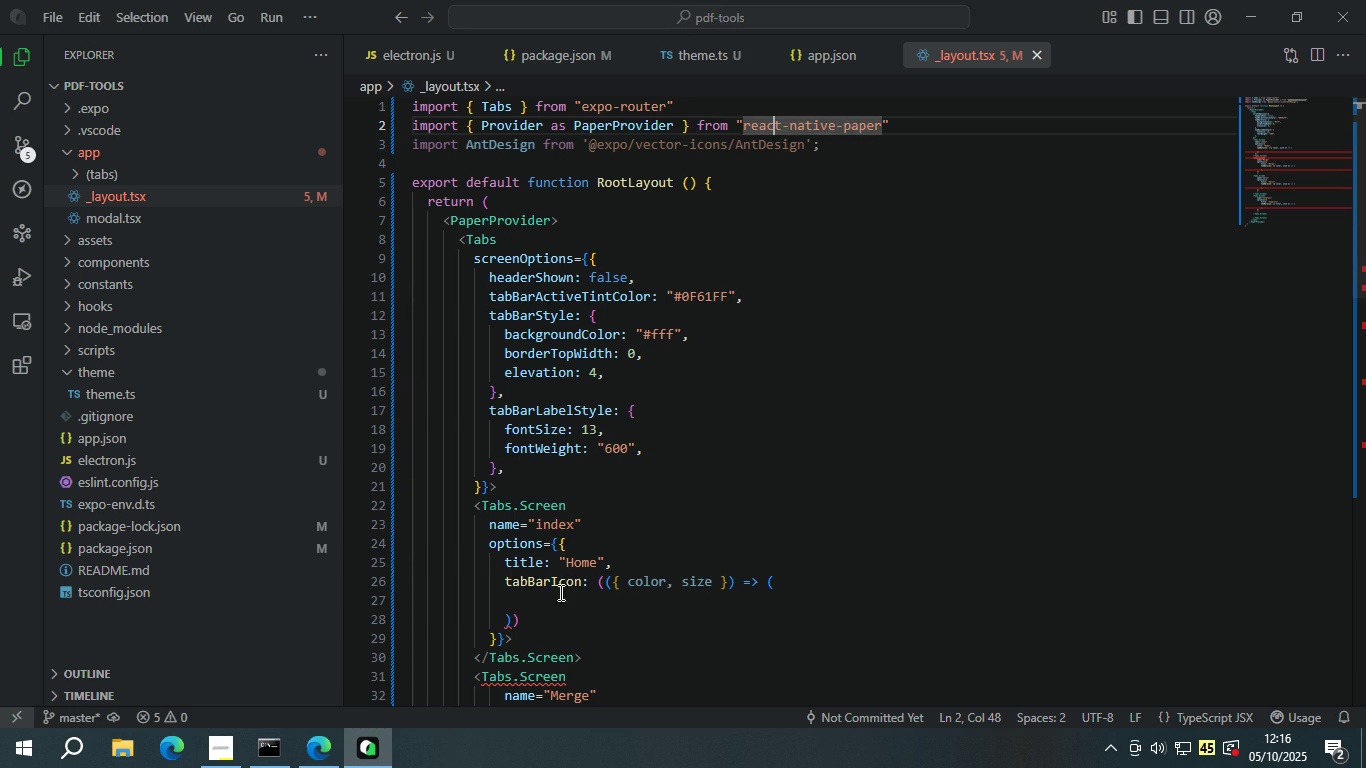 
scroll: coordinate [620, 390], scroll_direction: down, amount: 2.0
 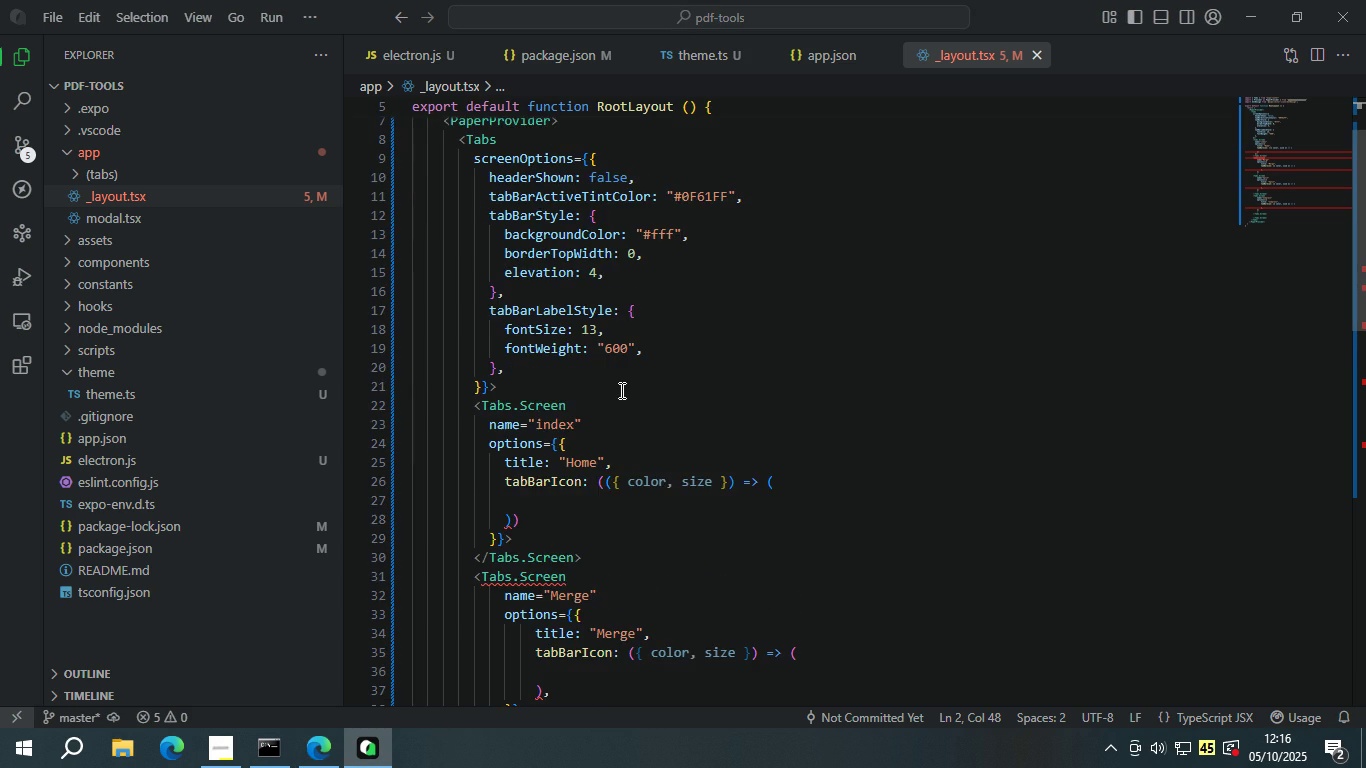 
scroll: coordinate [620, 391], scroll_direction: none, amount: 0.0
 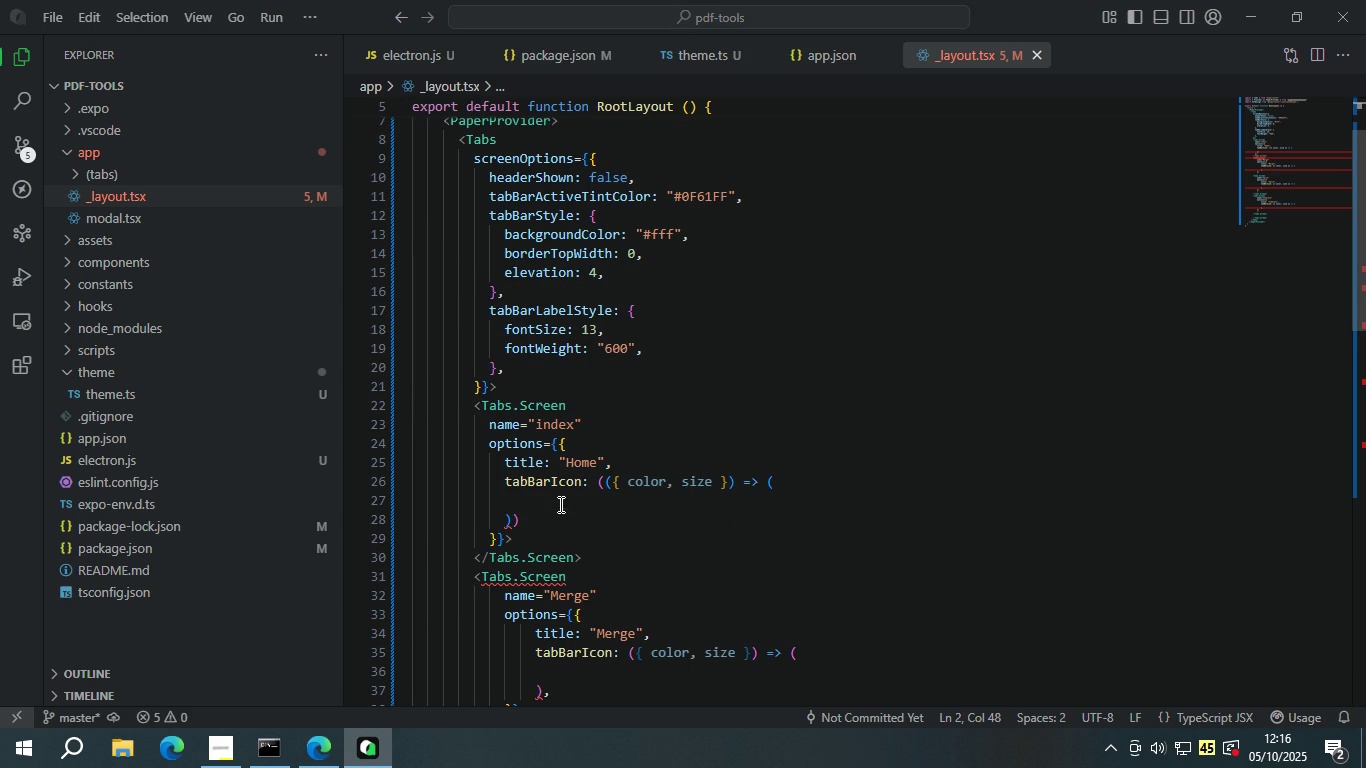 
left_click([559, 504])
 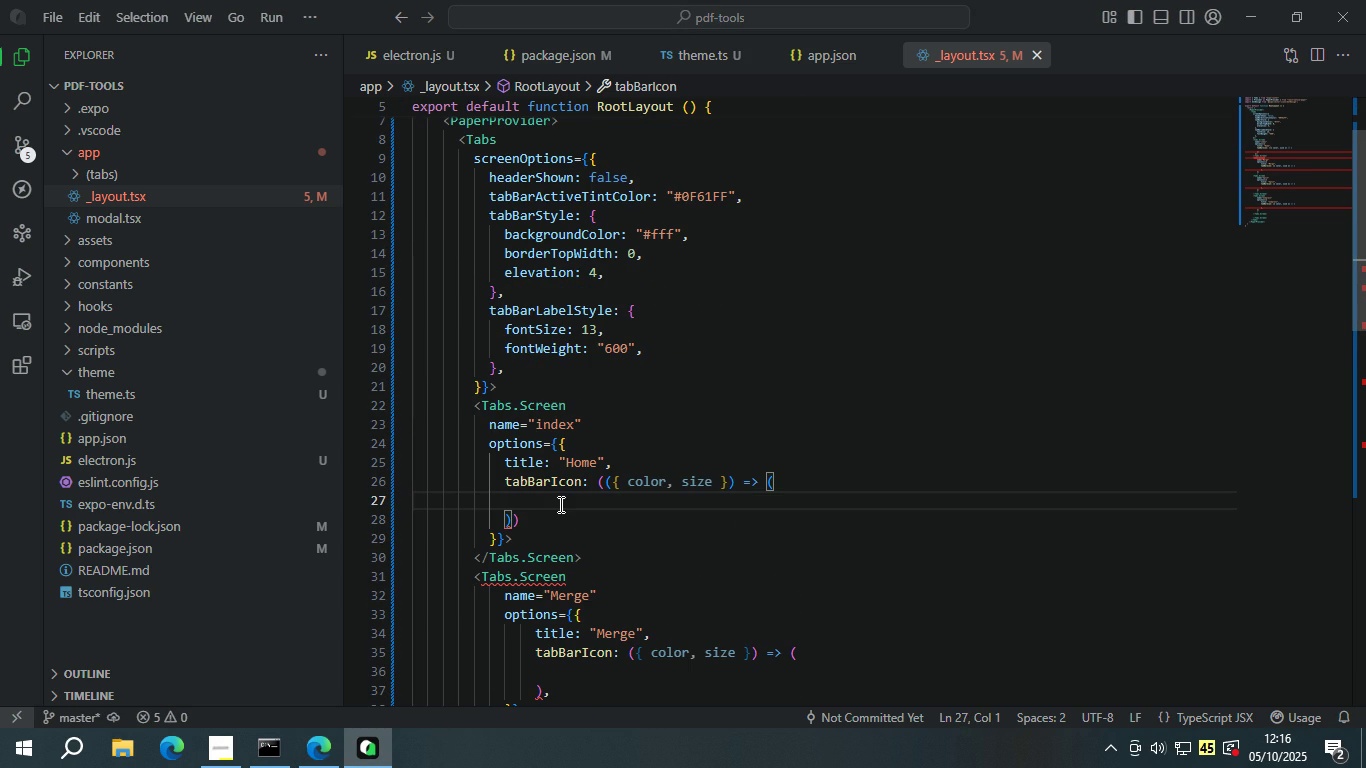 
key(Tab)